 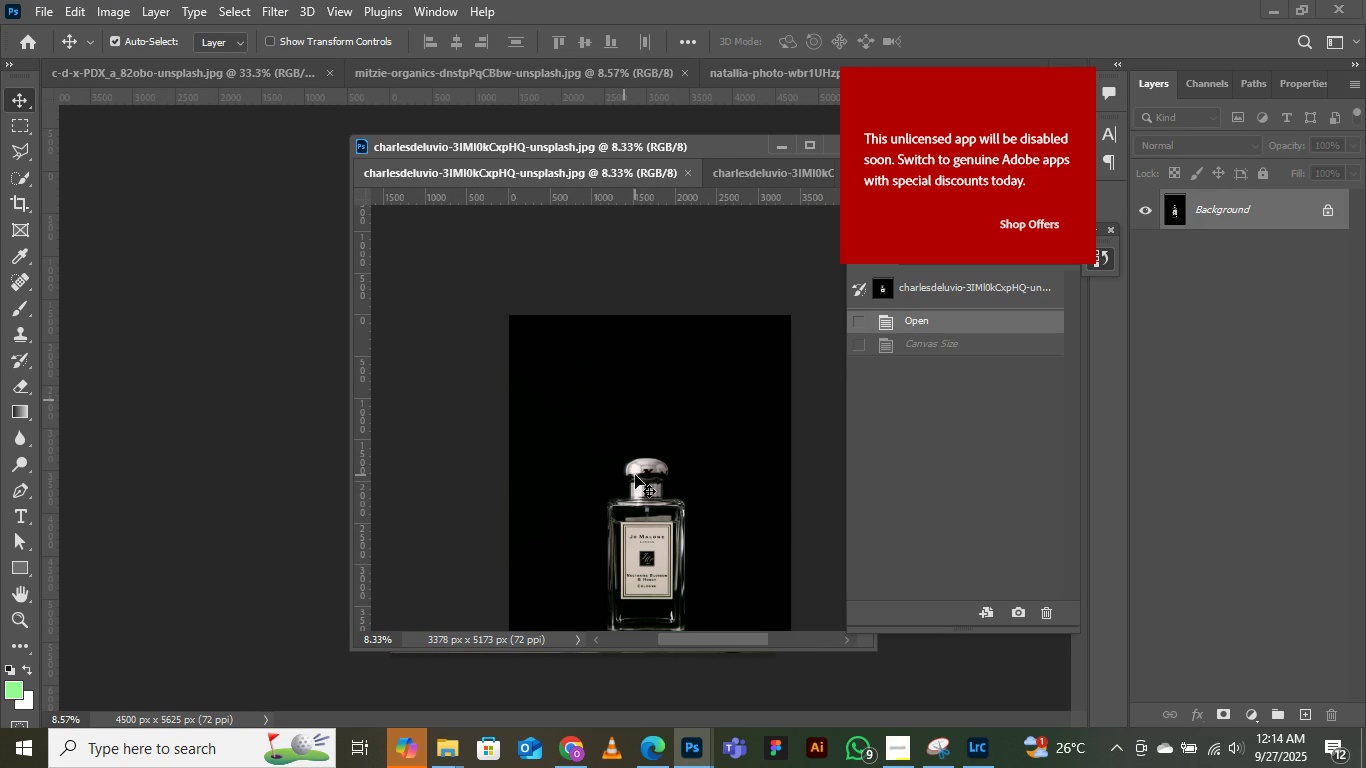 
scroll: coordinate [715, 517], scroll_direction: down, amount: 7.0
 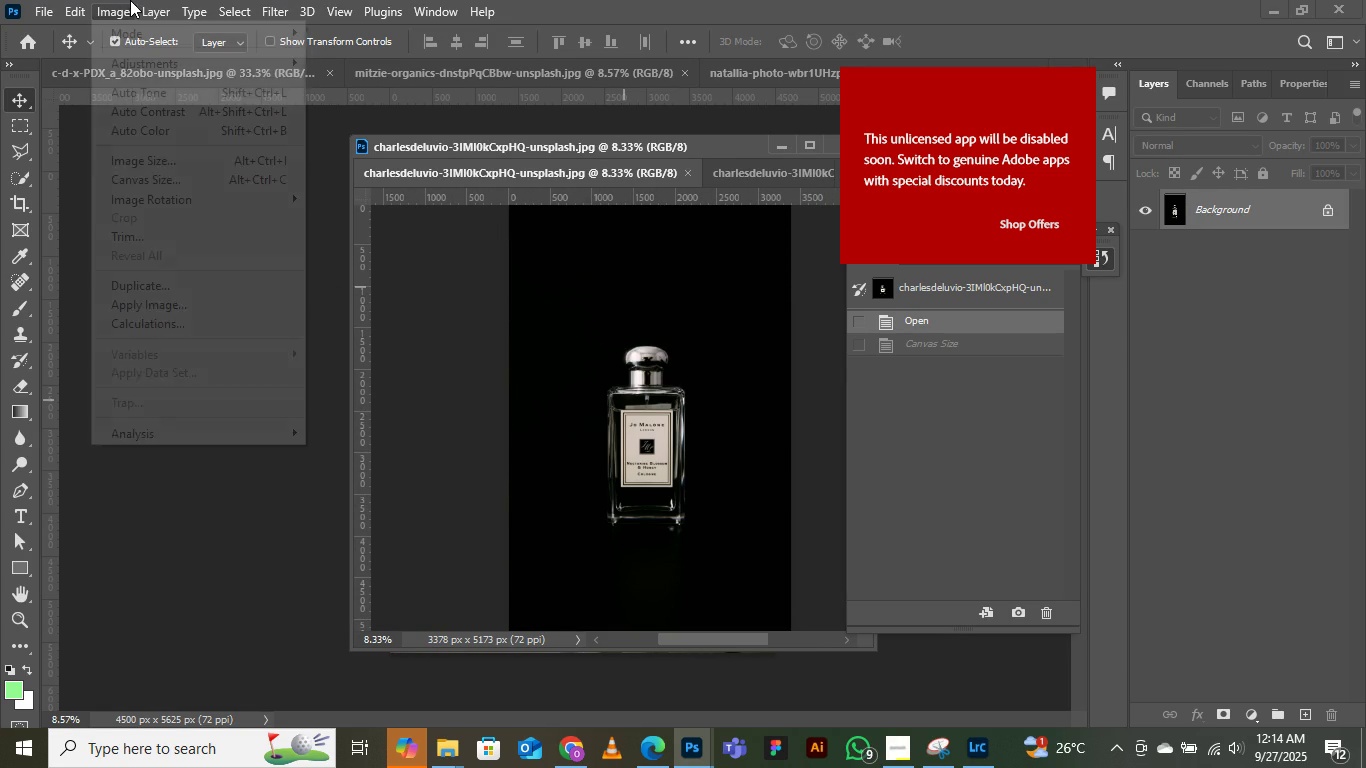 
left_click([130, 0])
 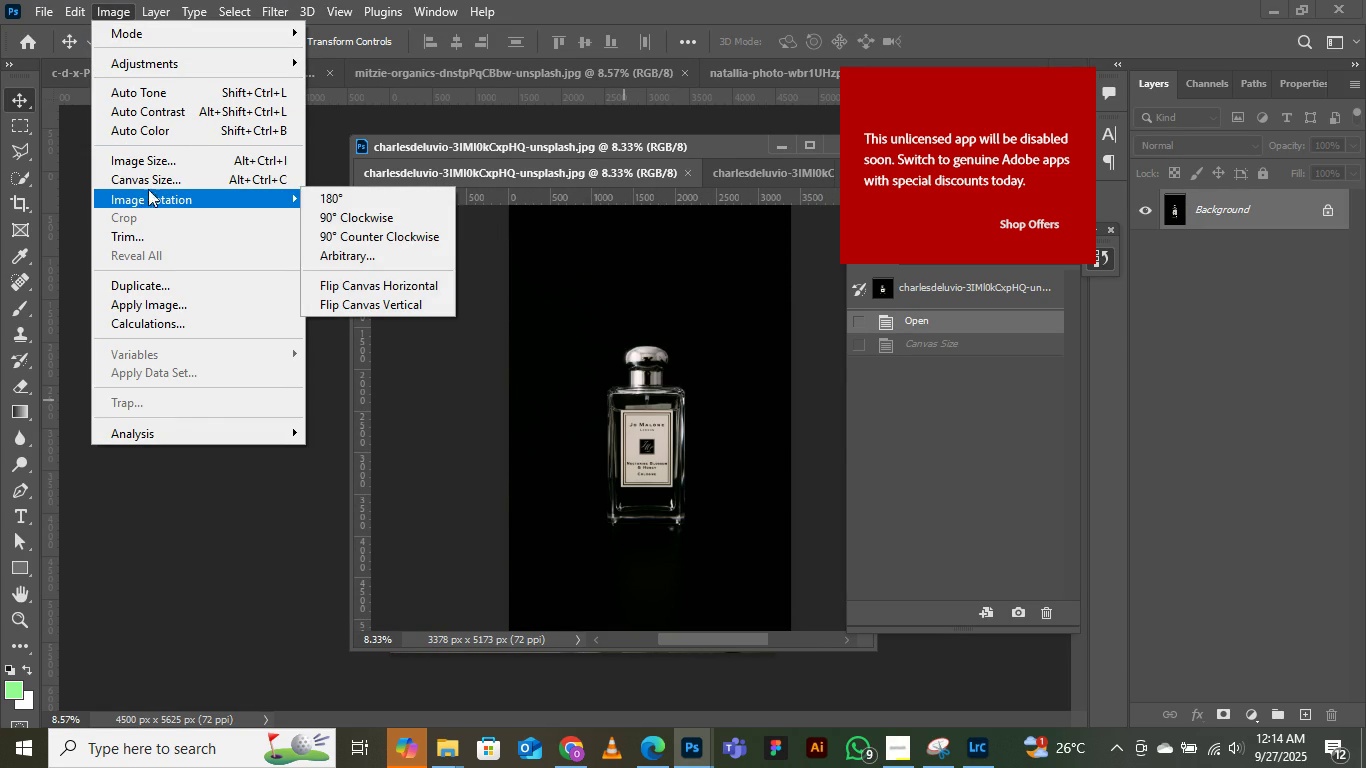 
left_click([185, 179])
 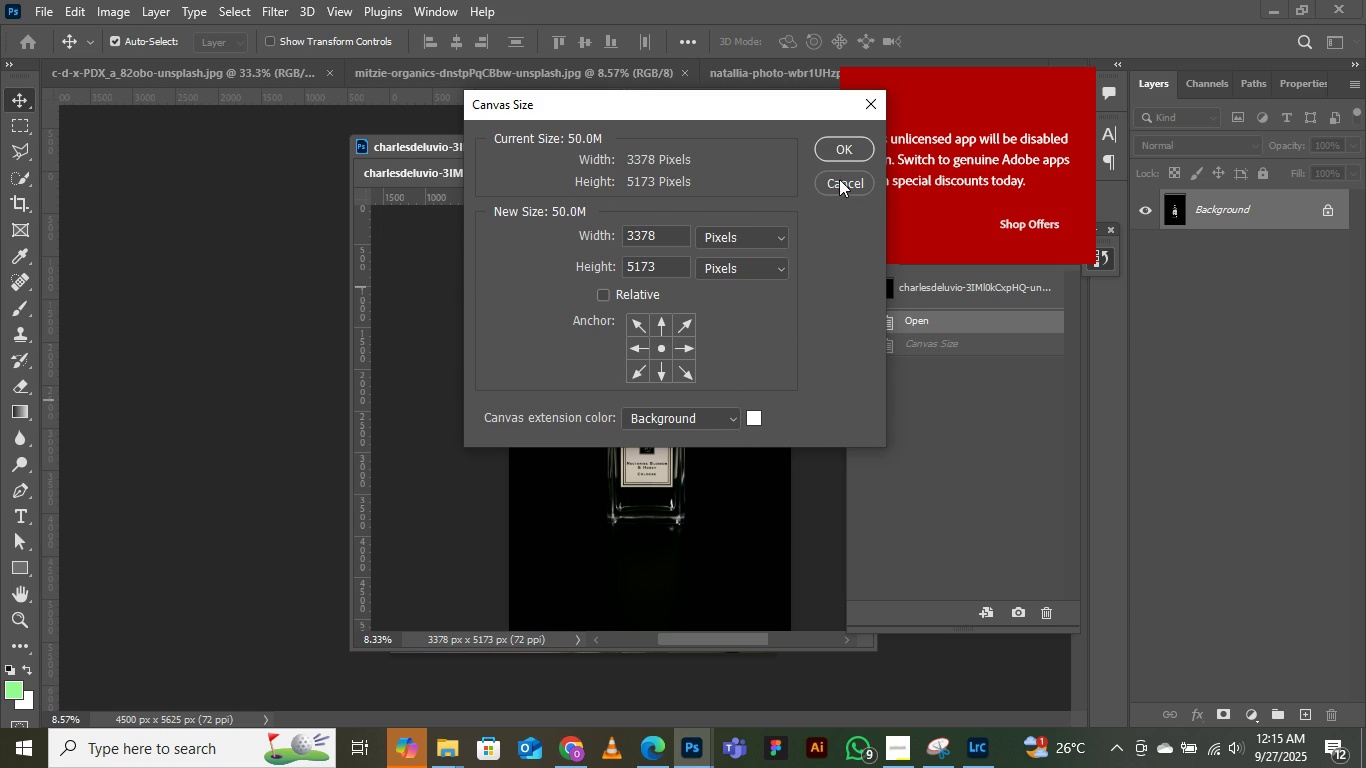 
wait(6.62)
 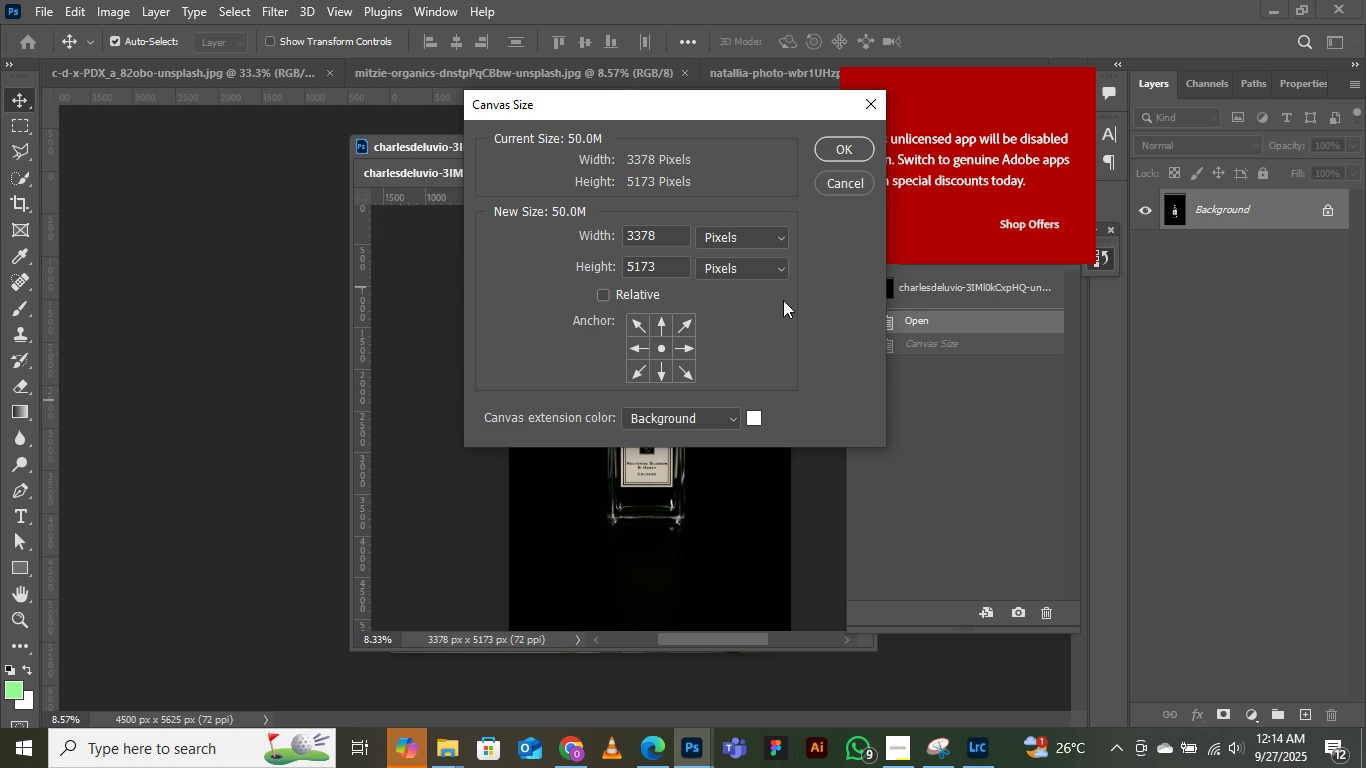 
left_click([751, 170])
 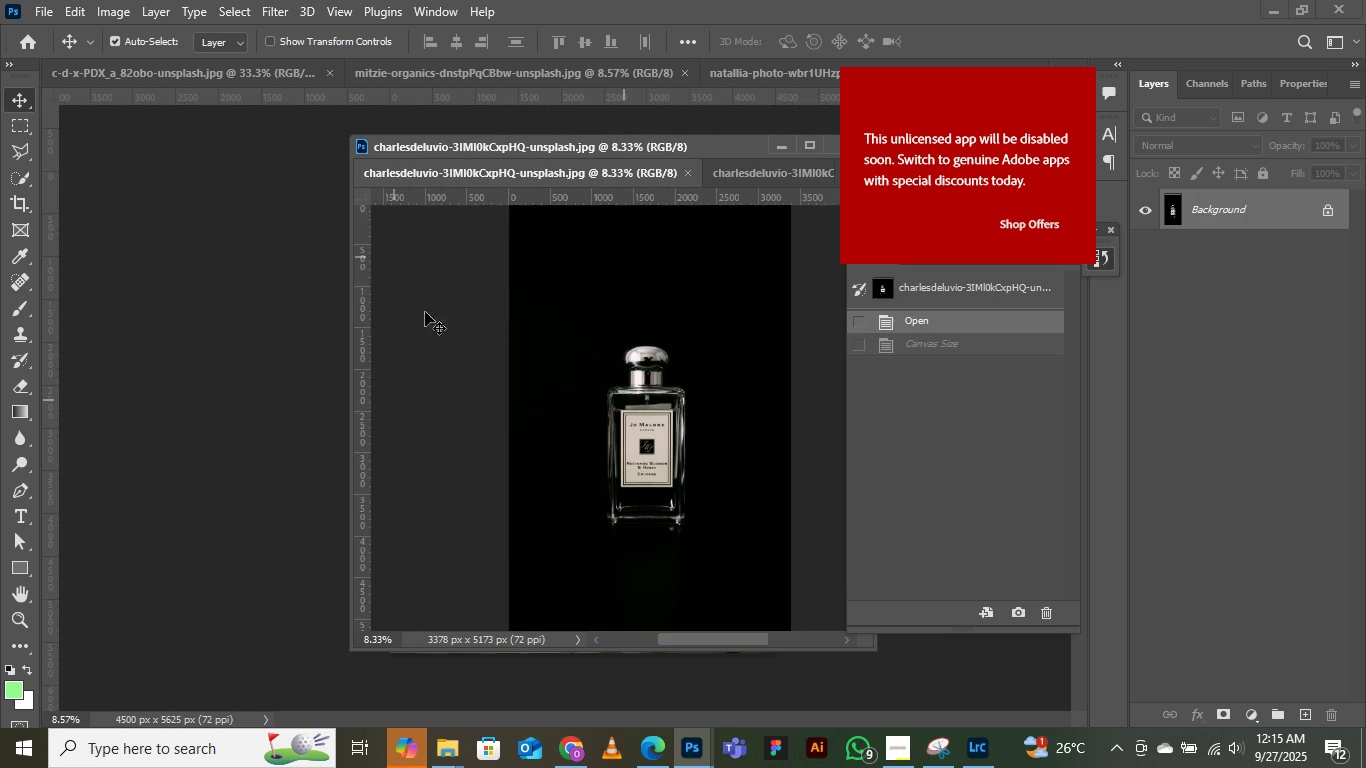 
scroll: coordinate [652, 463], scroll_direction: down, amount: 1.0